 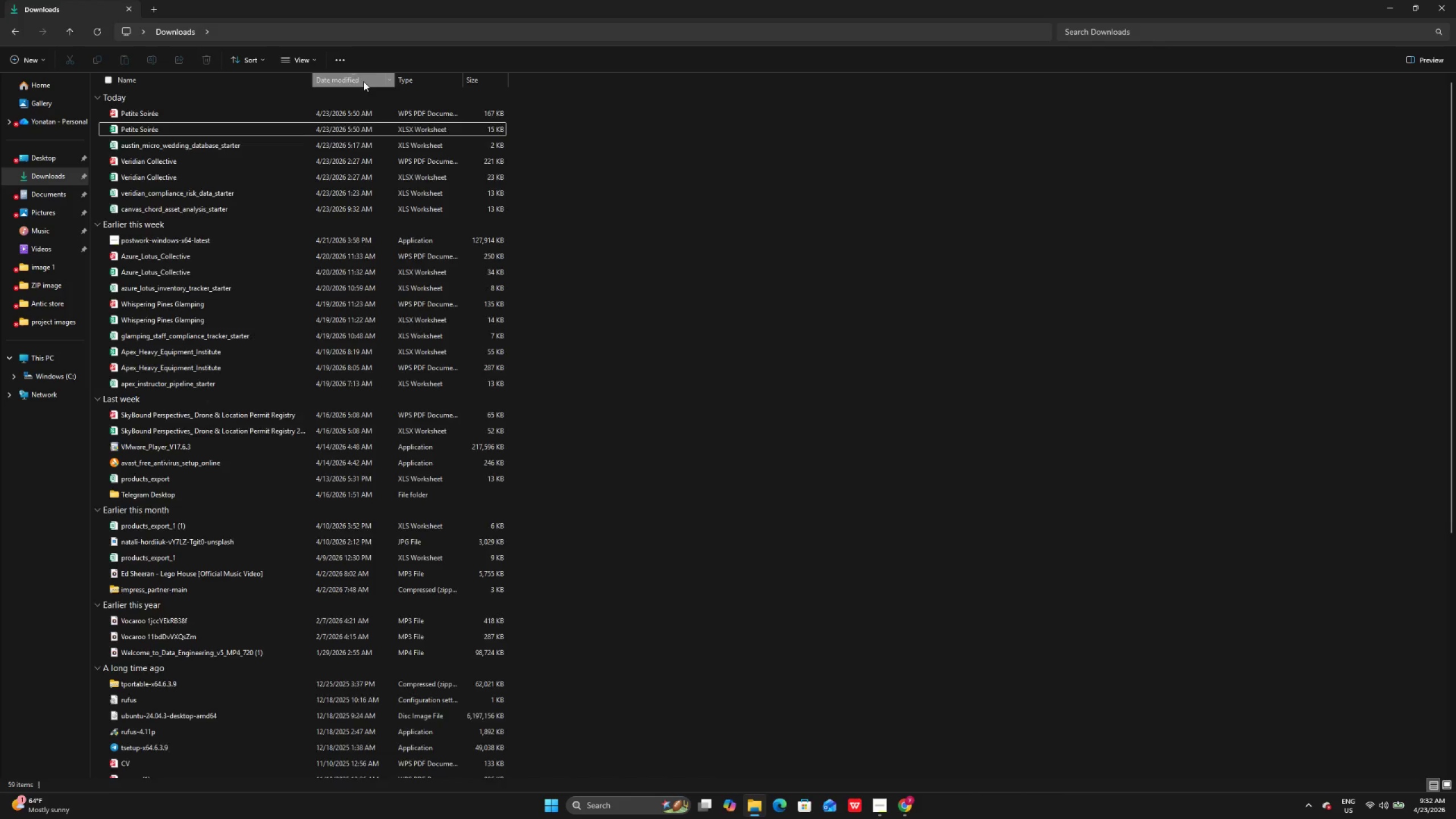 
left_click([363, 81])
 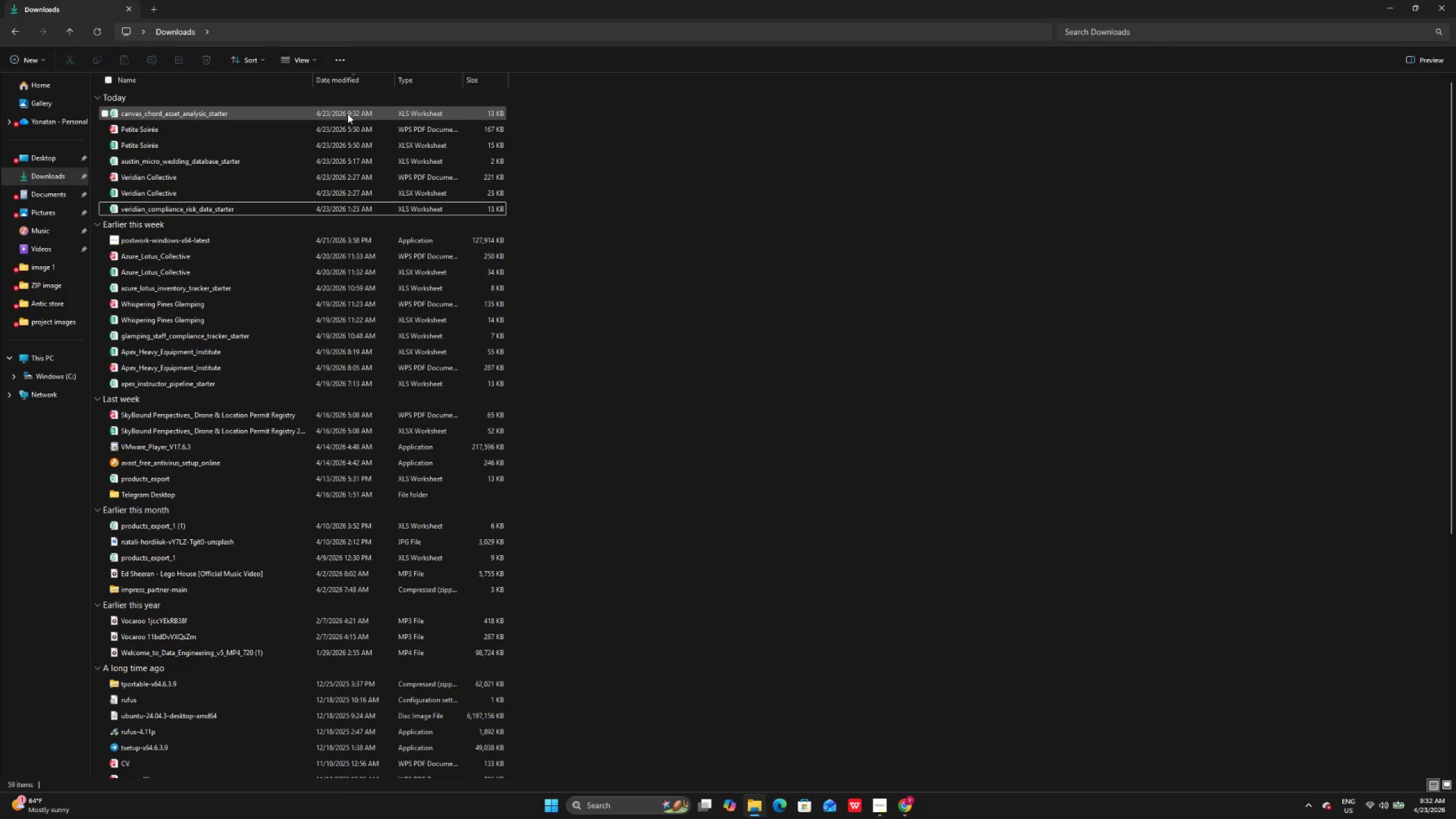 
double_click([348, 114])
 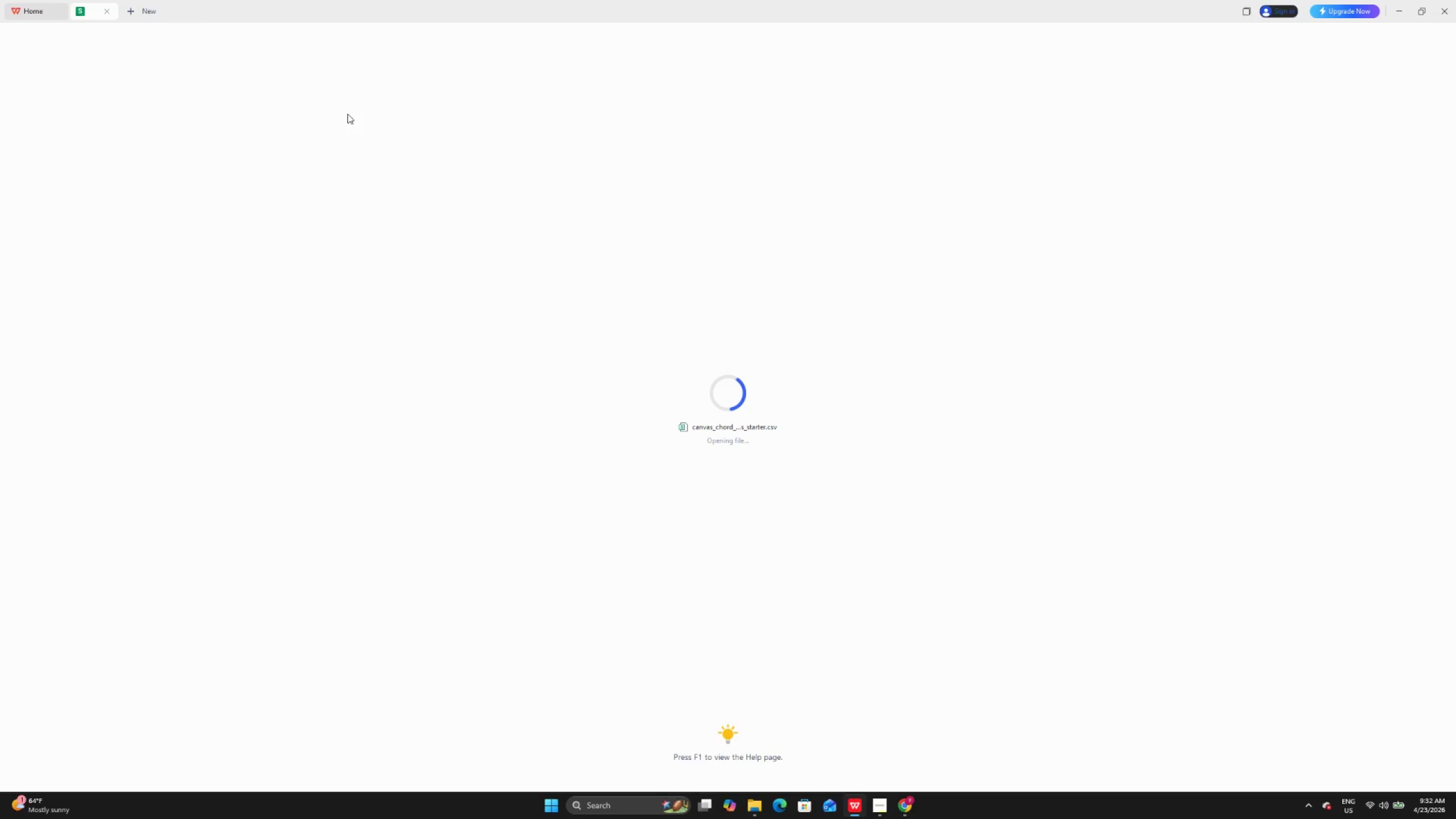 
key(VolumeDown)
 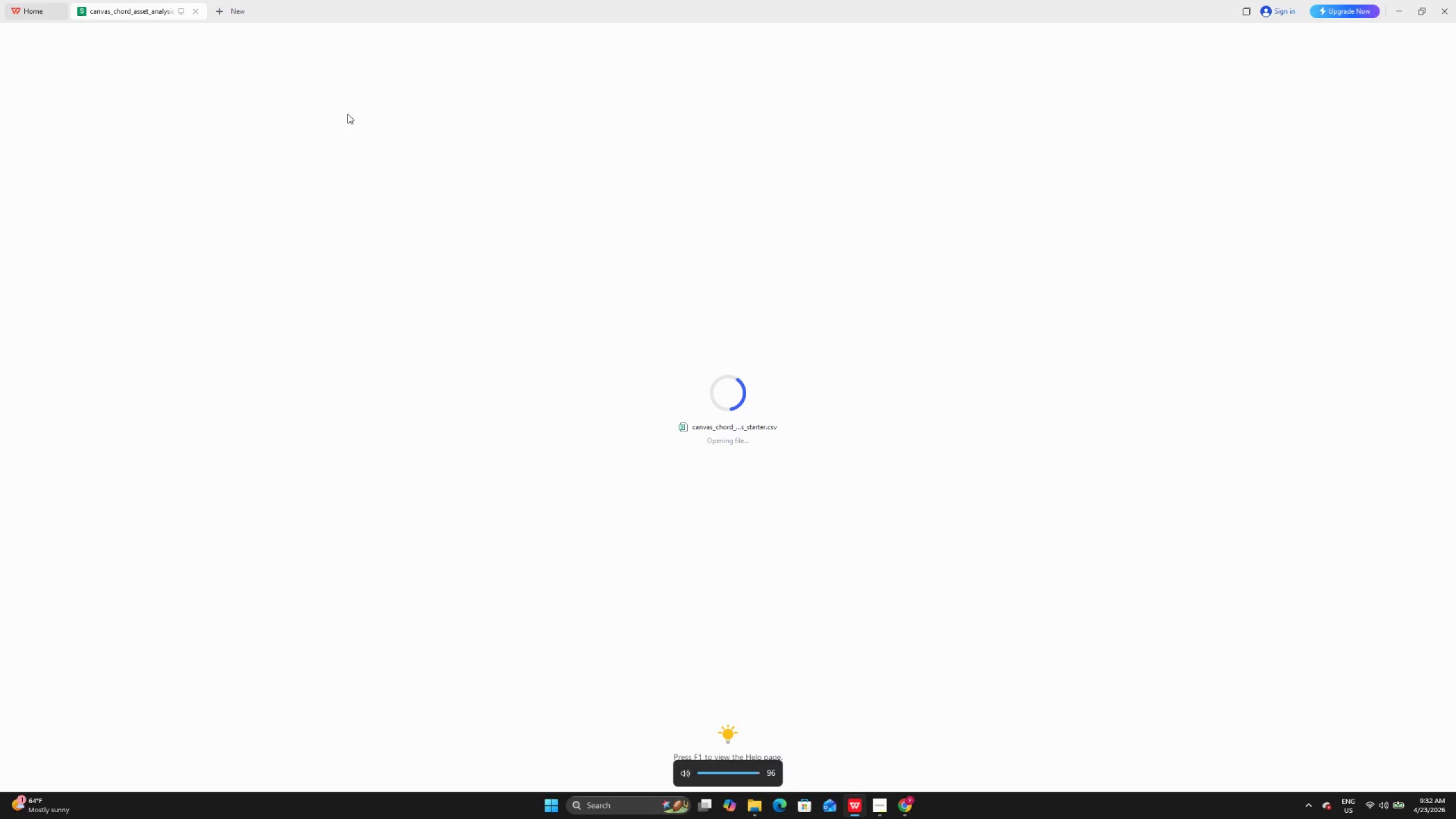 
key(VolumeDown)
 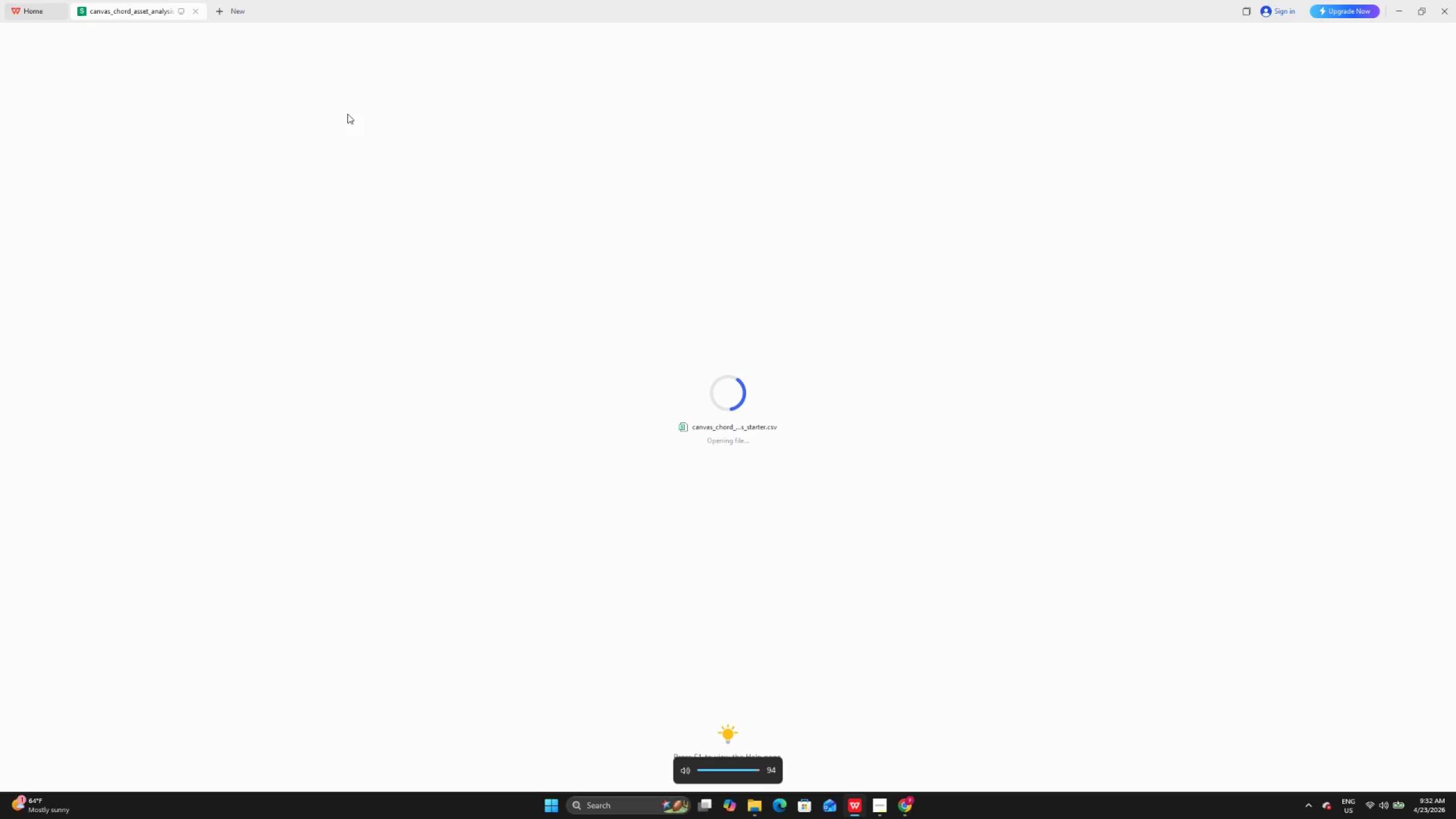 
key(VolumeDown)
 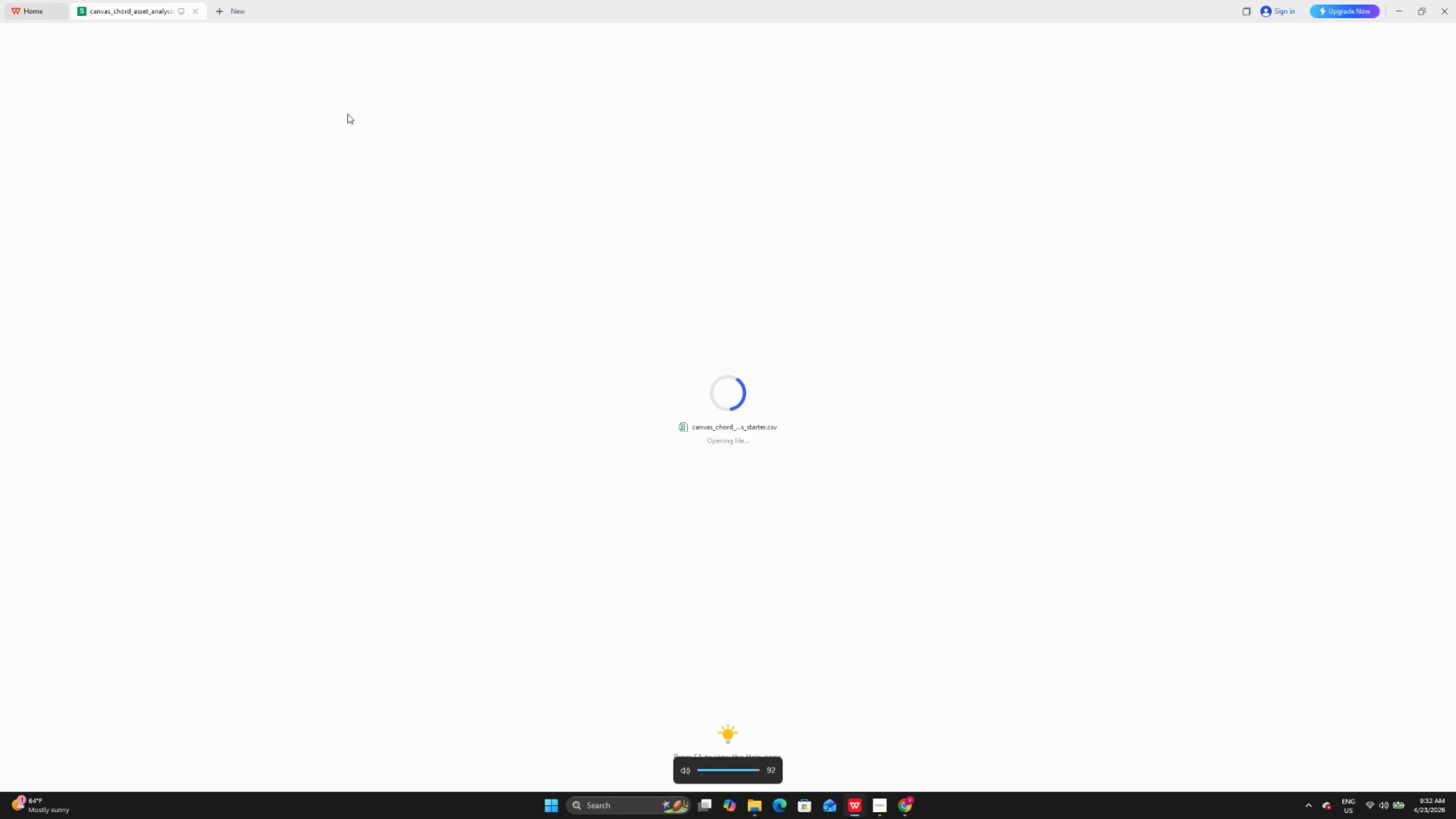 
key(VolumeDown)
 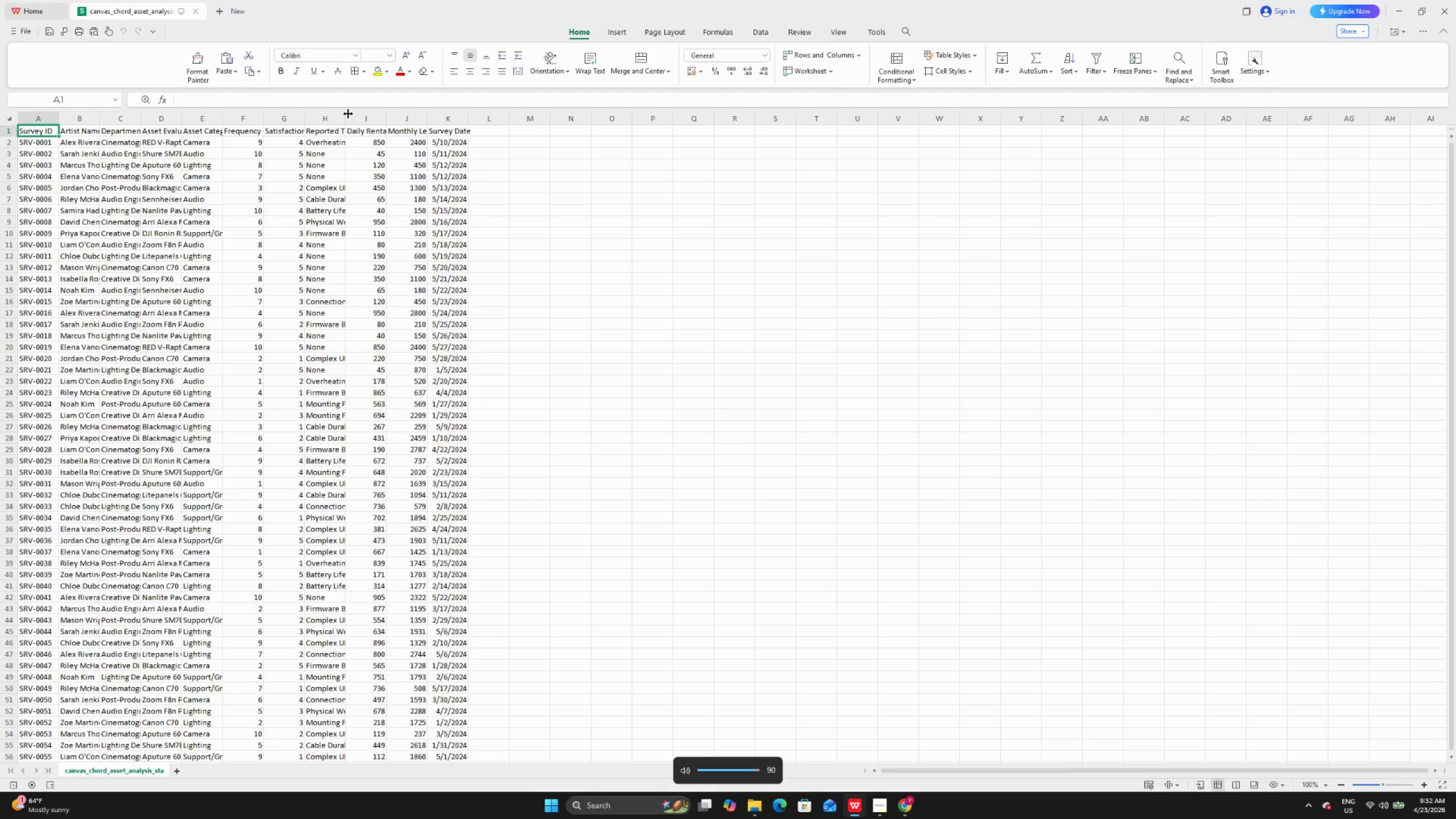 
hold_key(key=VolumeDown, duration=0.7)
 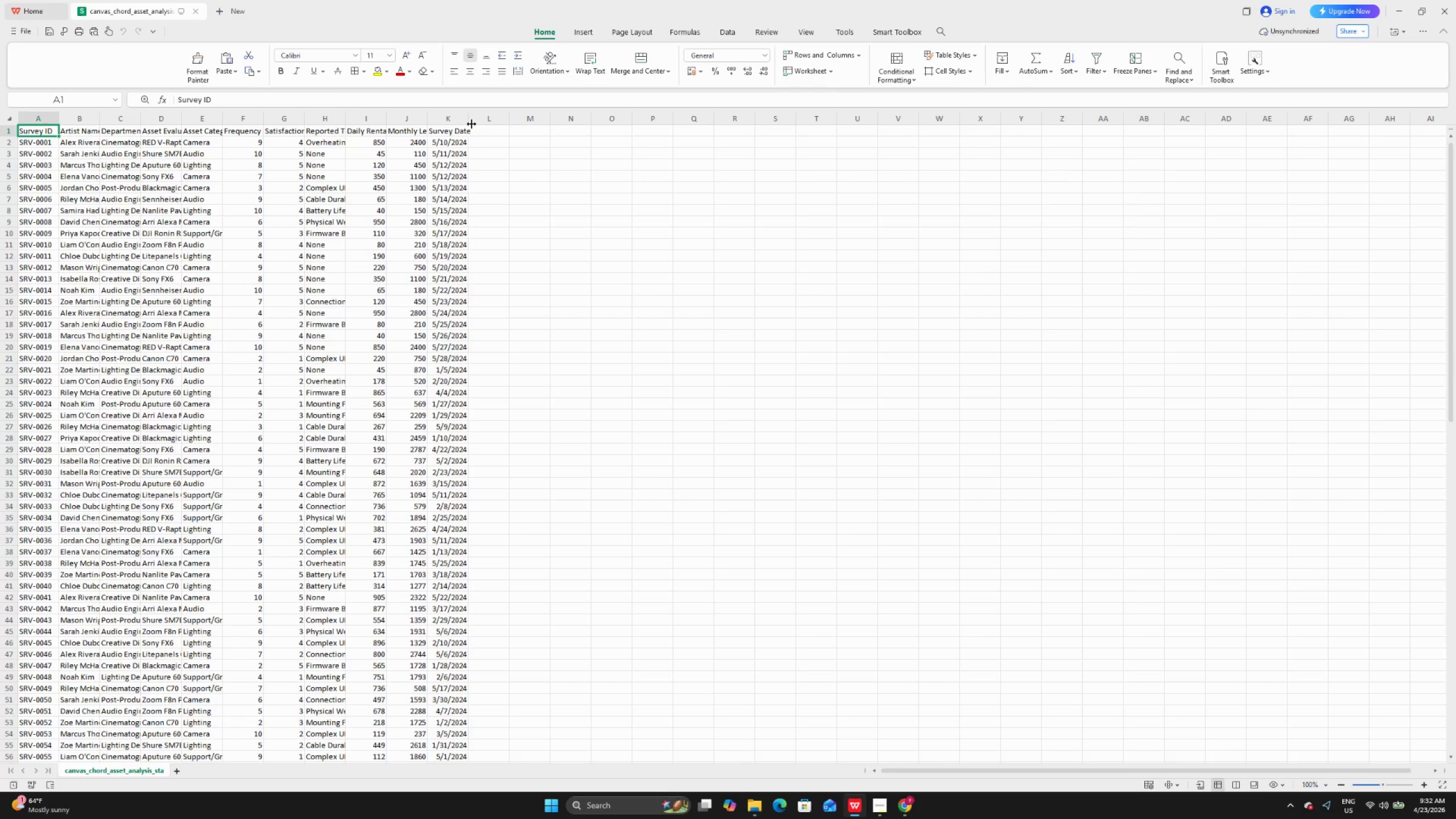 
double_click([471, 124])
 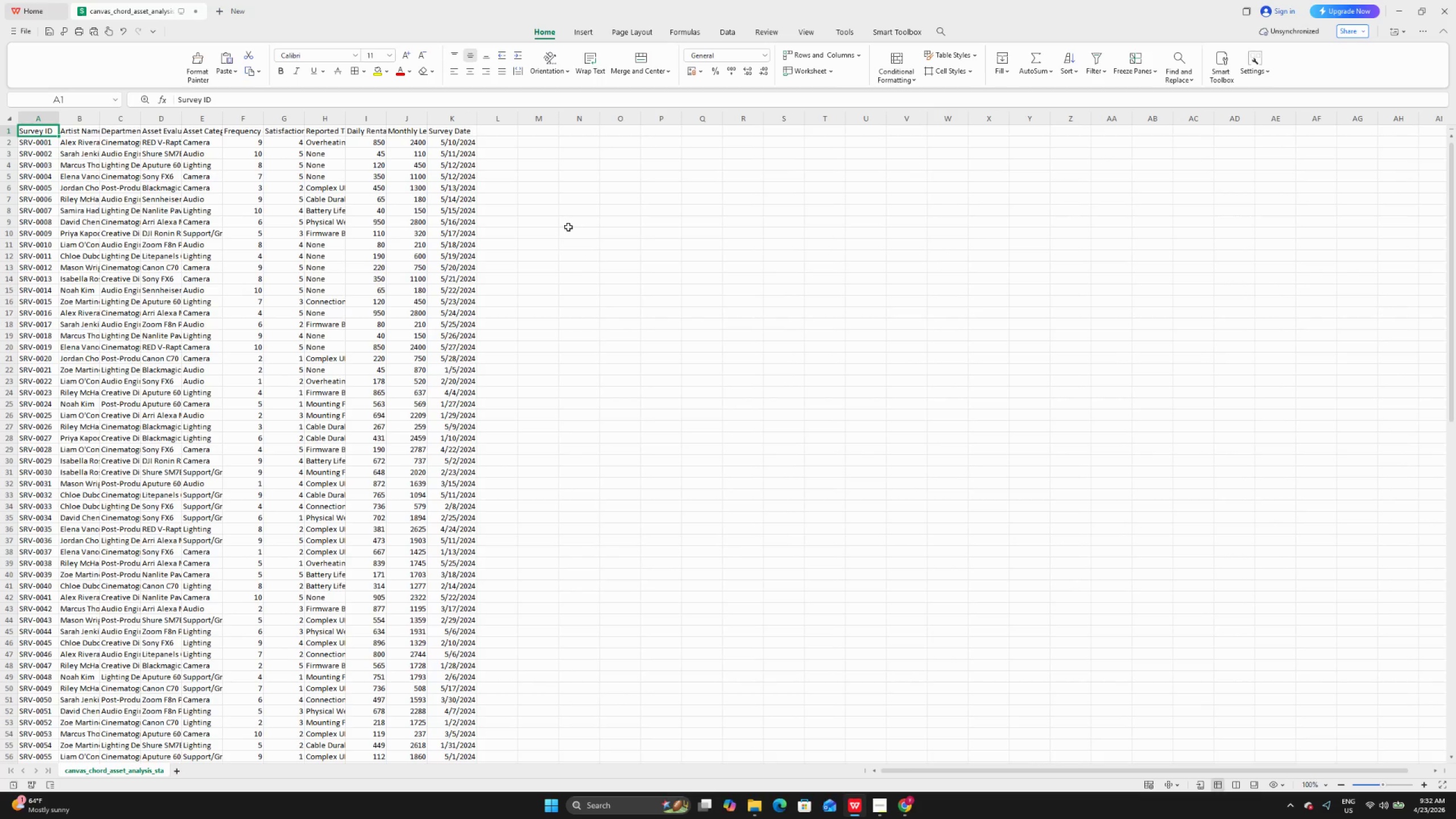 
wait(6.23)
 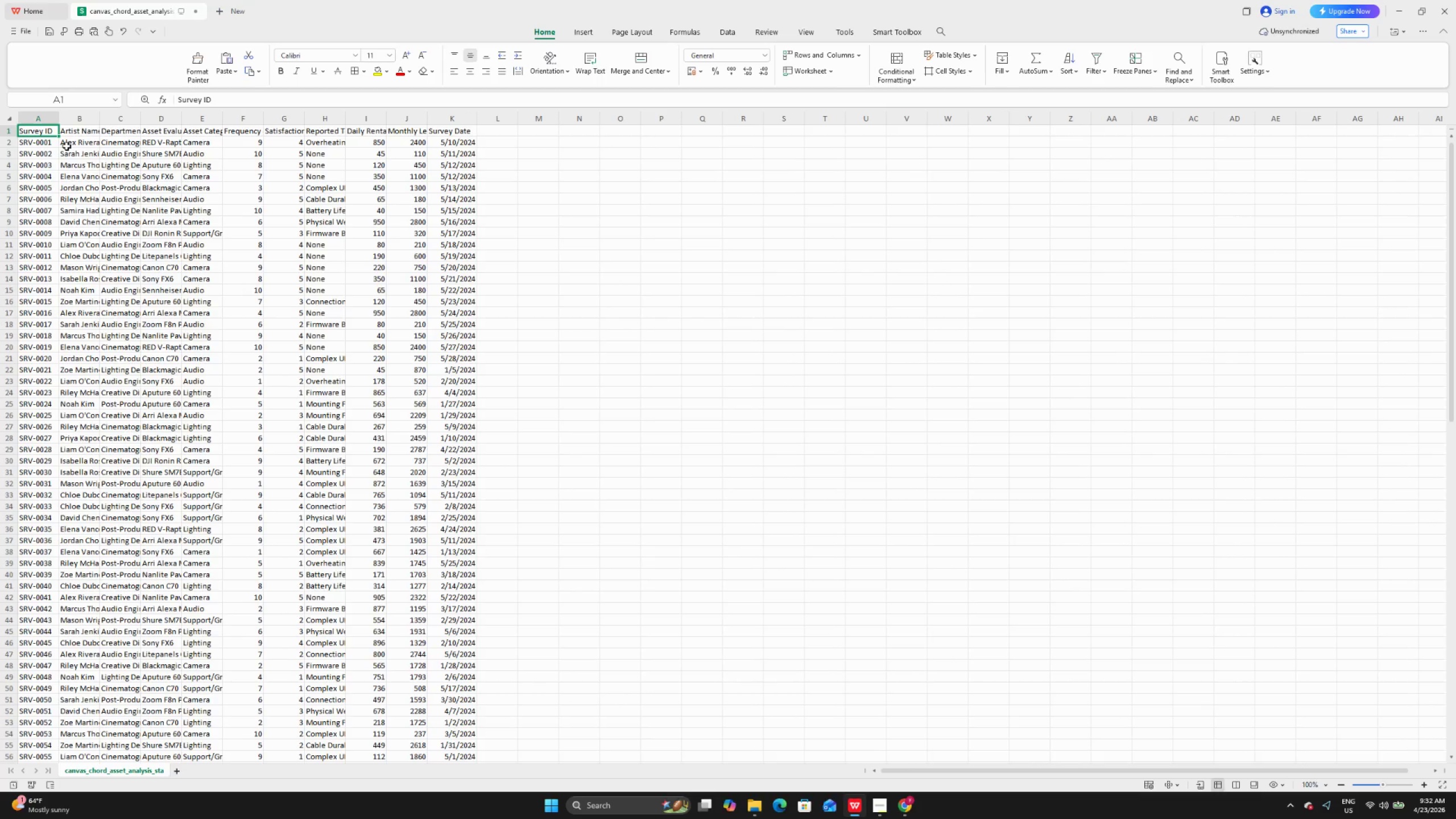 
scroll: coordinate [1179, 101], scroll_direction: down, amount: 4.0
 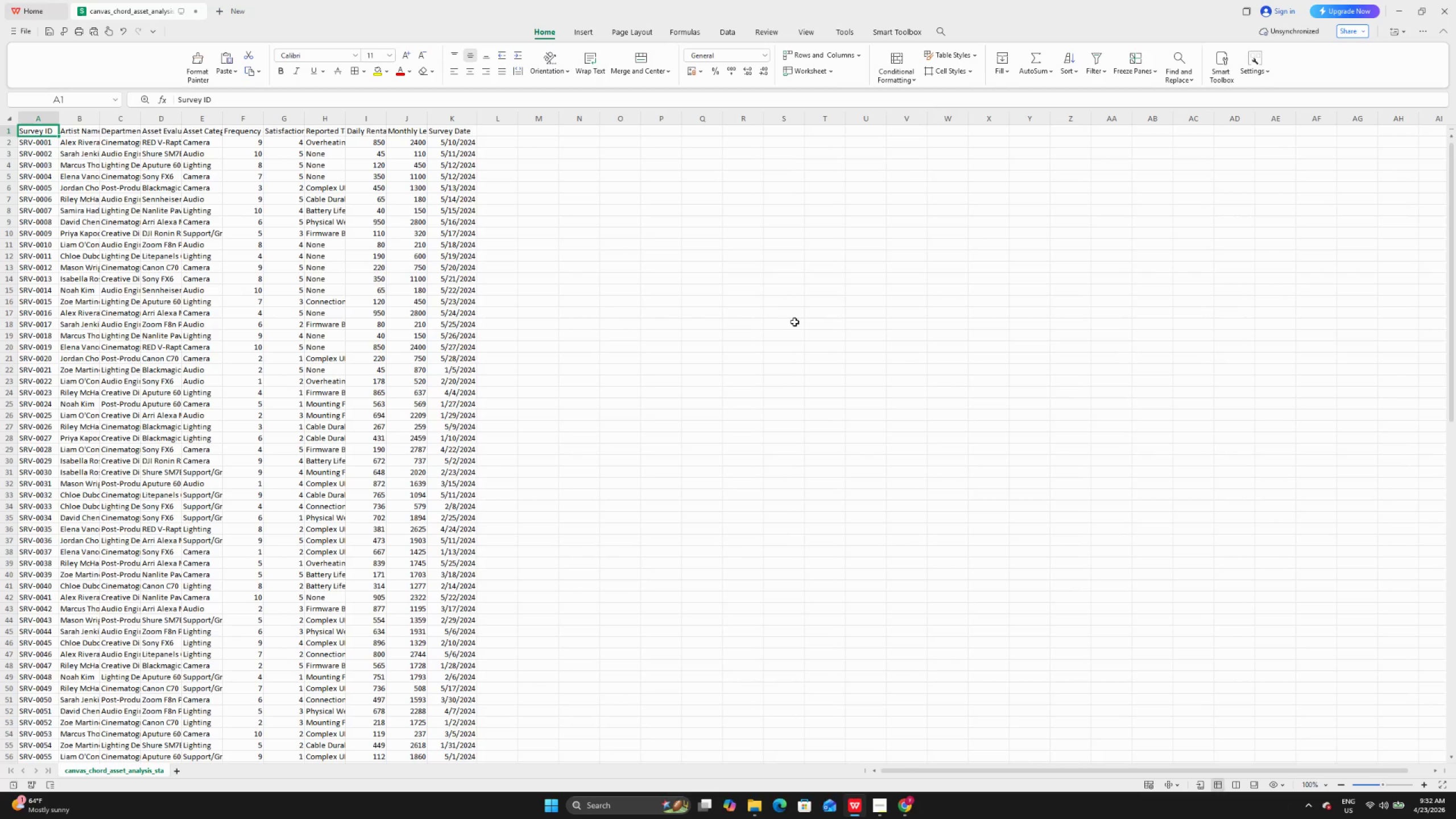 
scroll: coordinate [774, 313], scroll_direction: up, amount: 8.0
 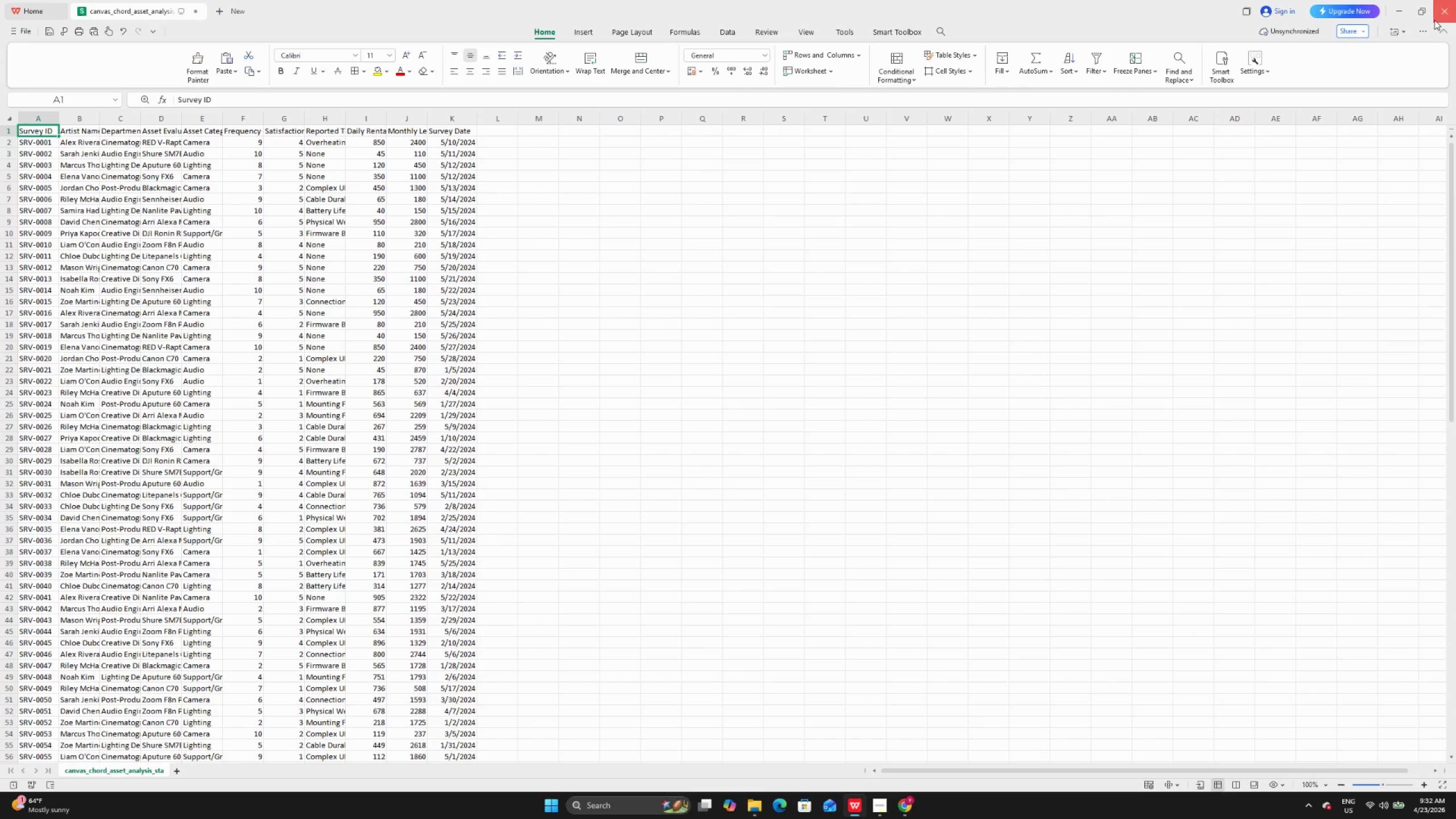 
left_click([1435, 19])
 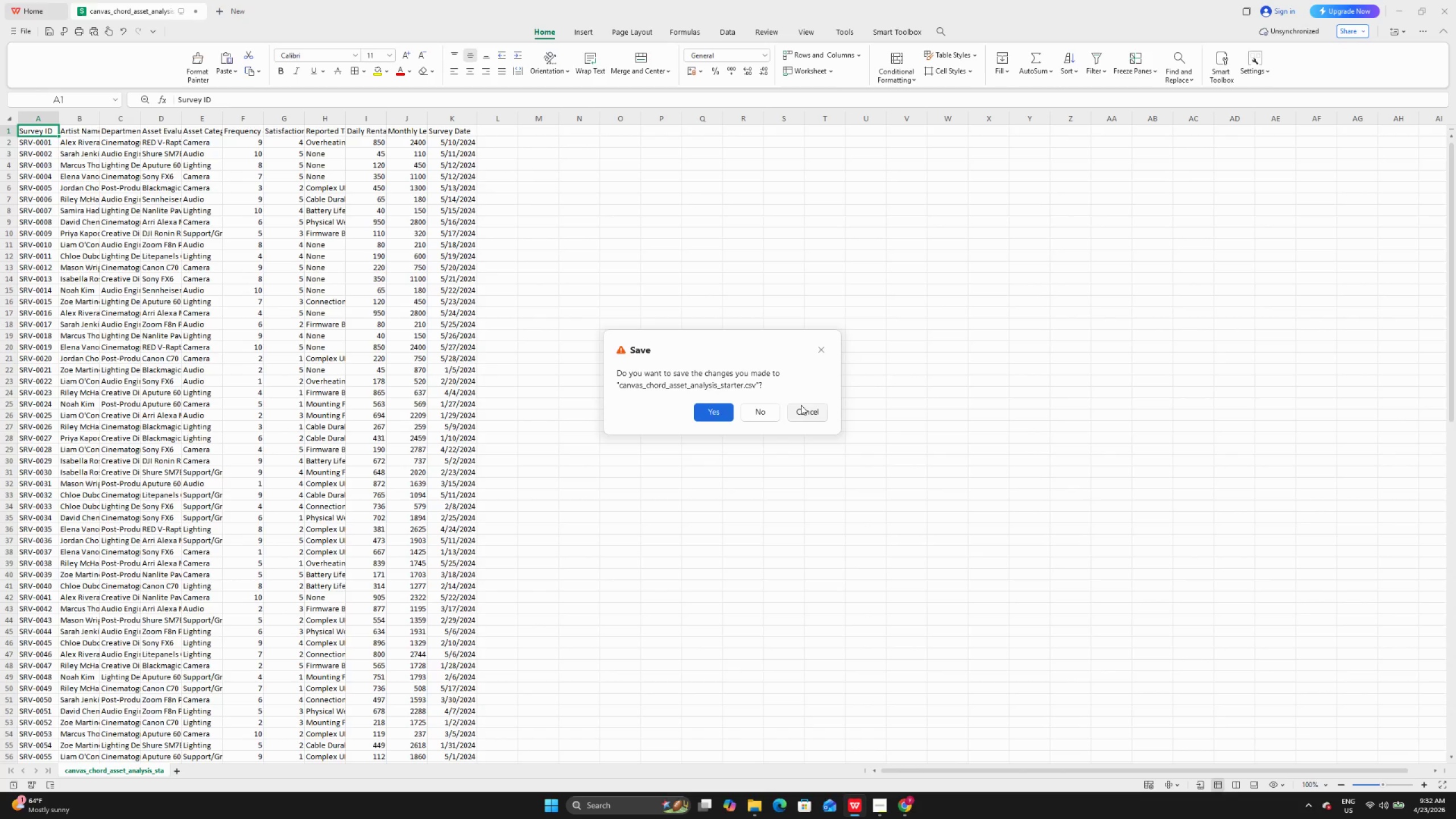 
left_click([761, 412])
 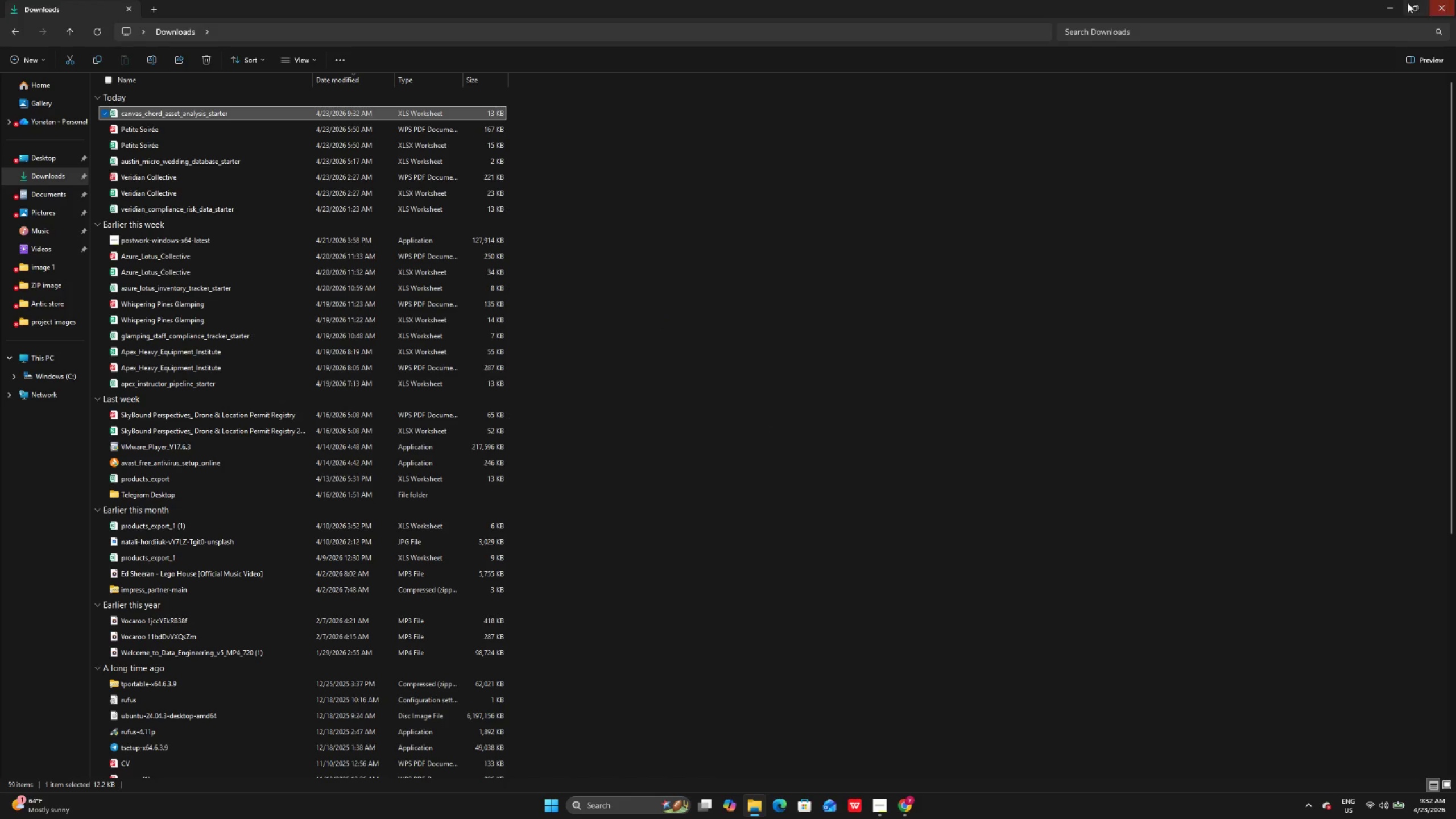 
left_click([1401, 6])